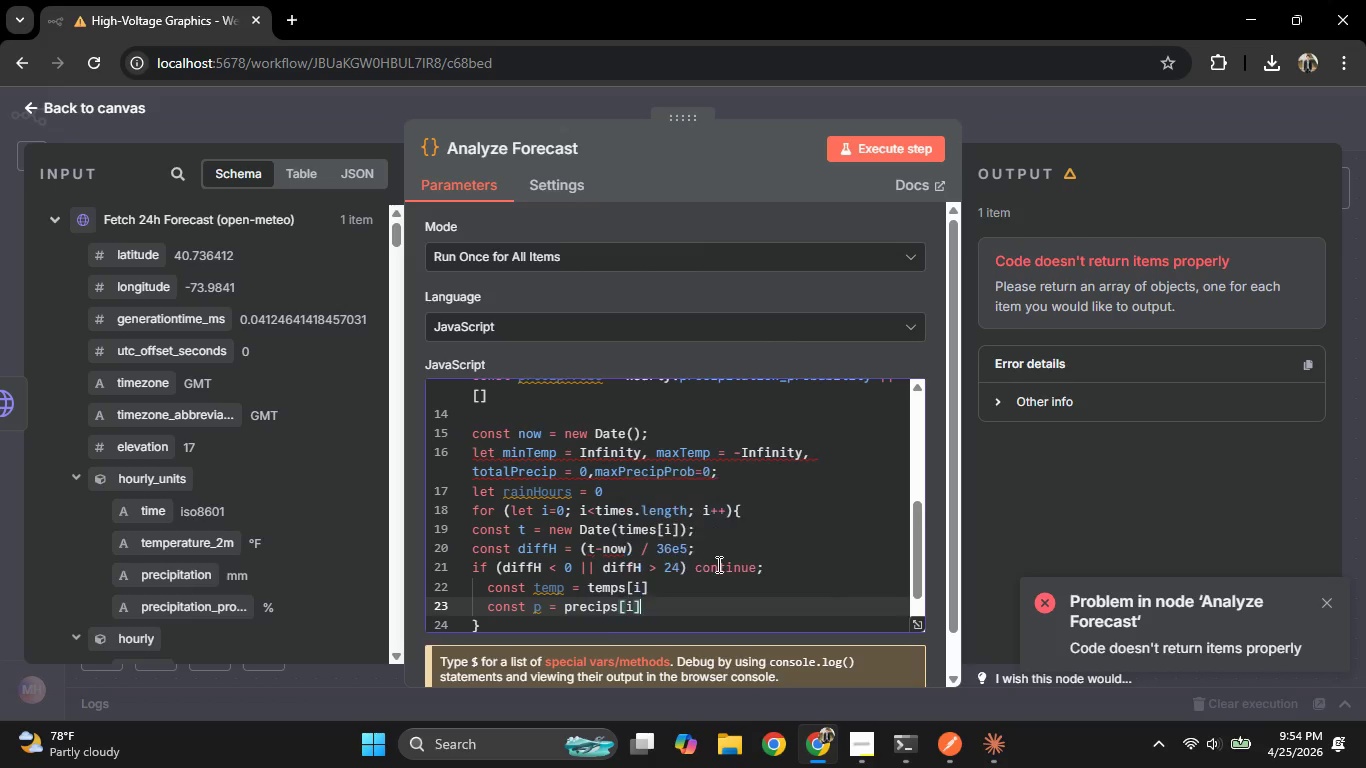 
key(ArrowRight)
 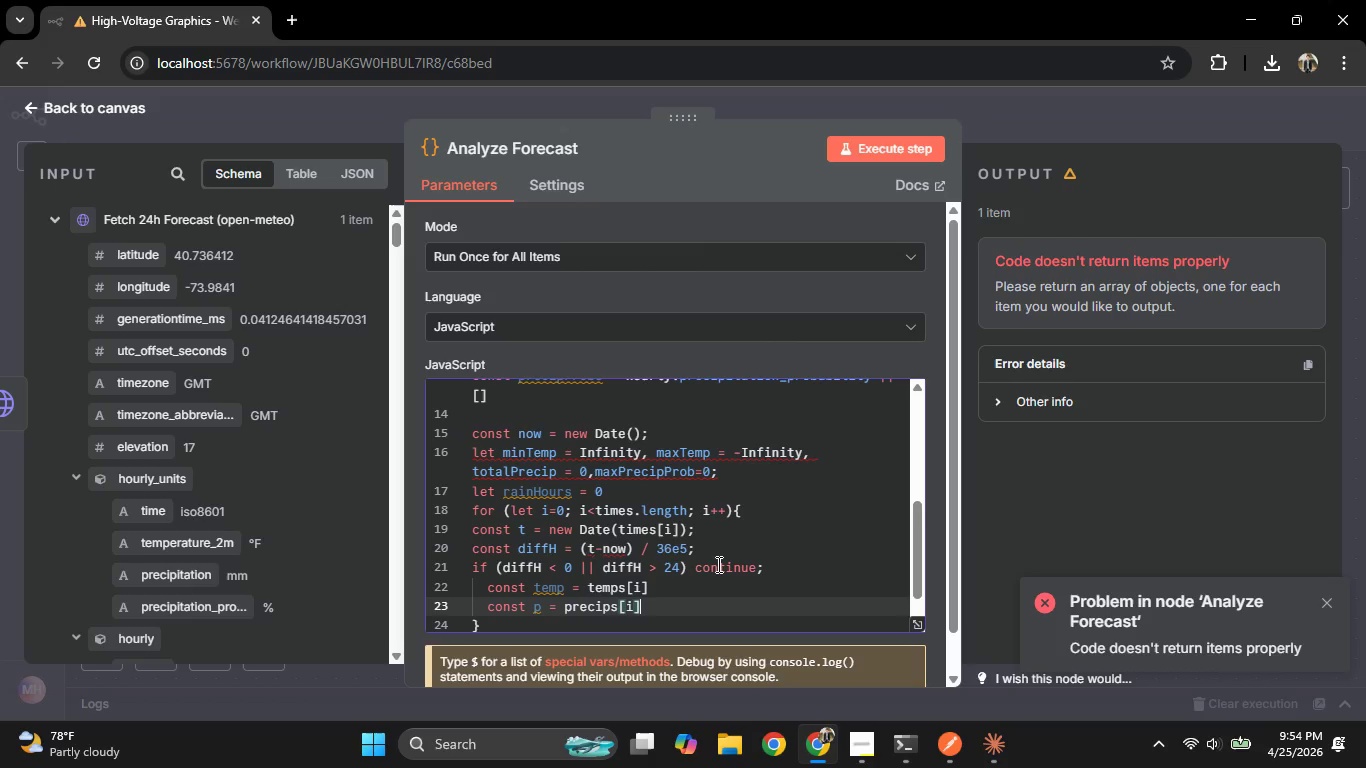 
key(Space)
 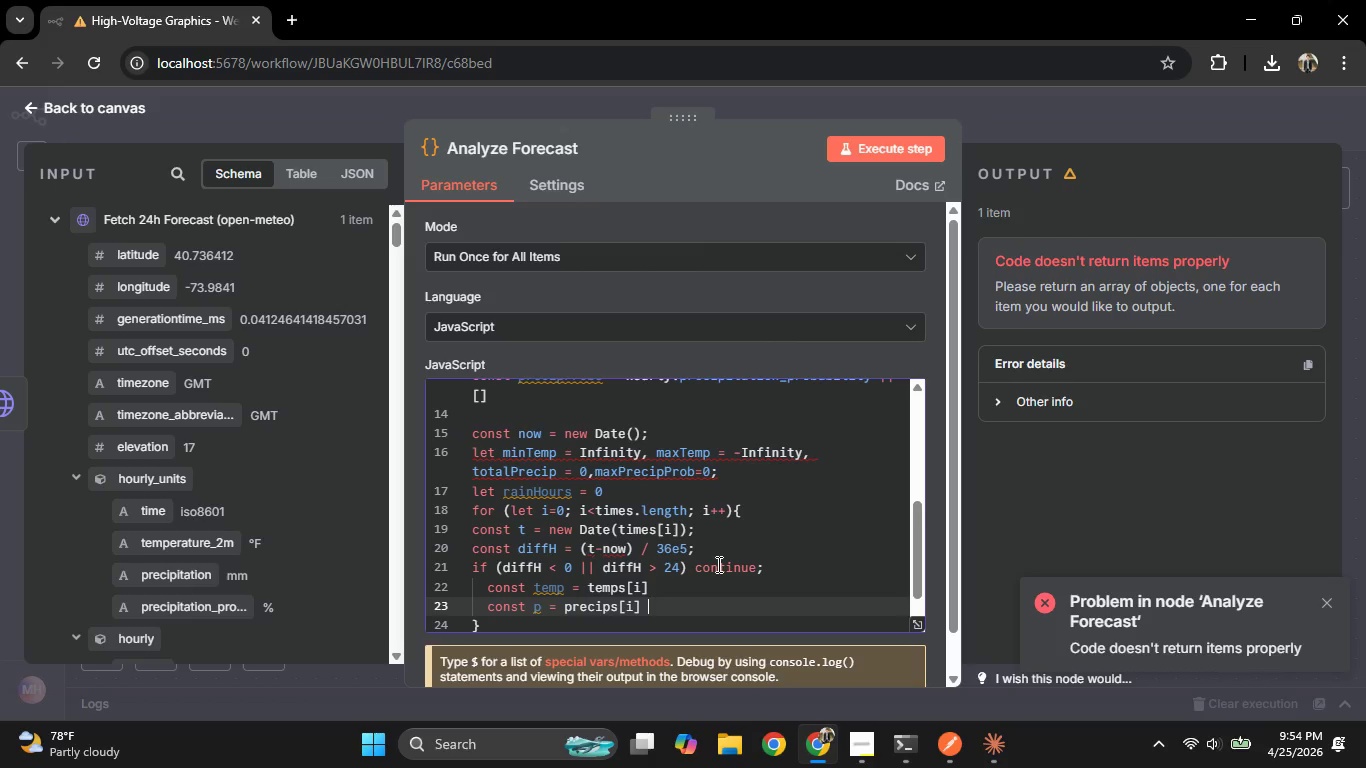 
key(Shift+Backslash)
 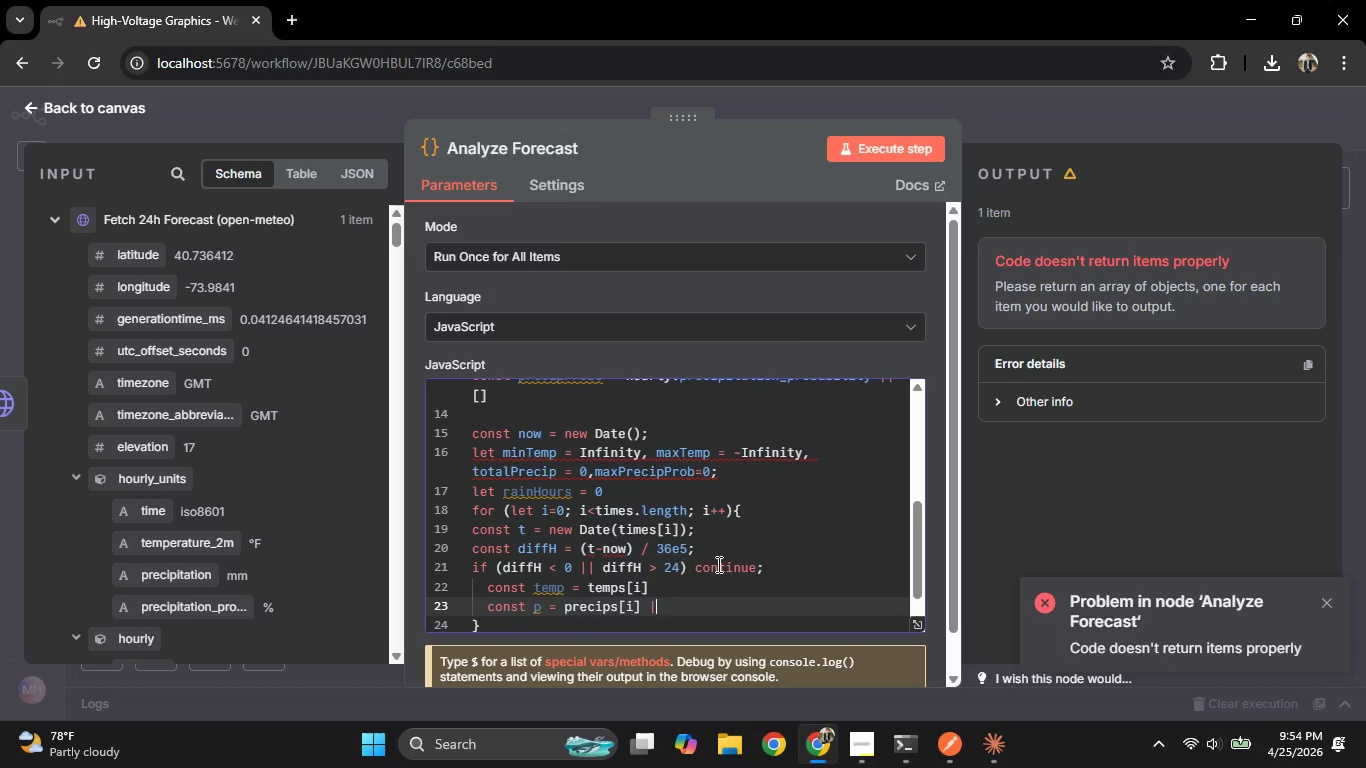 